 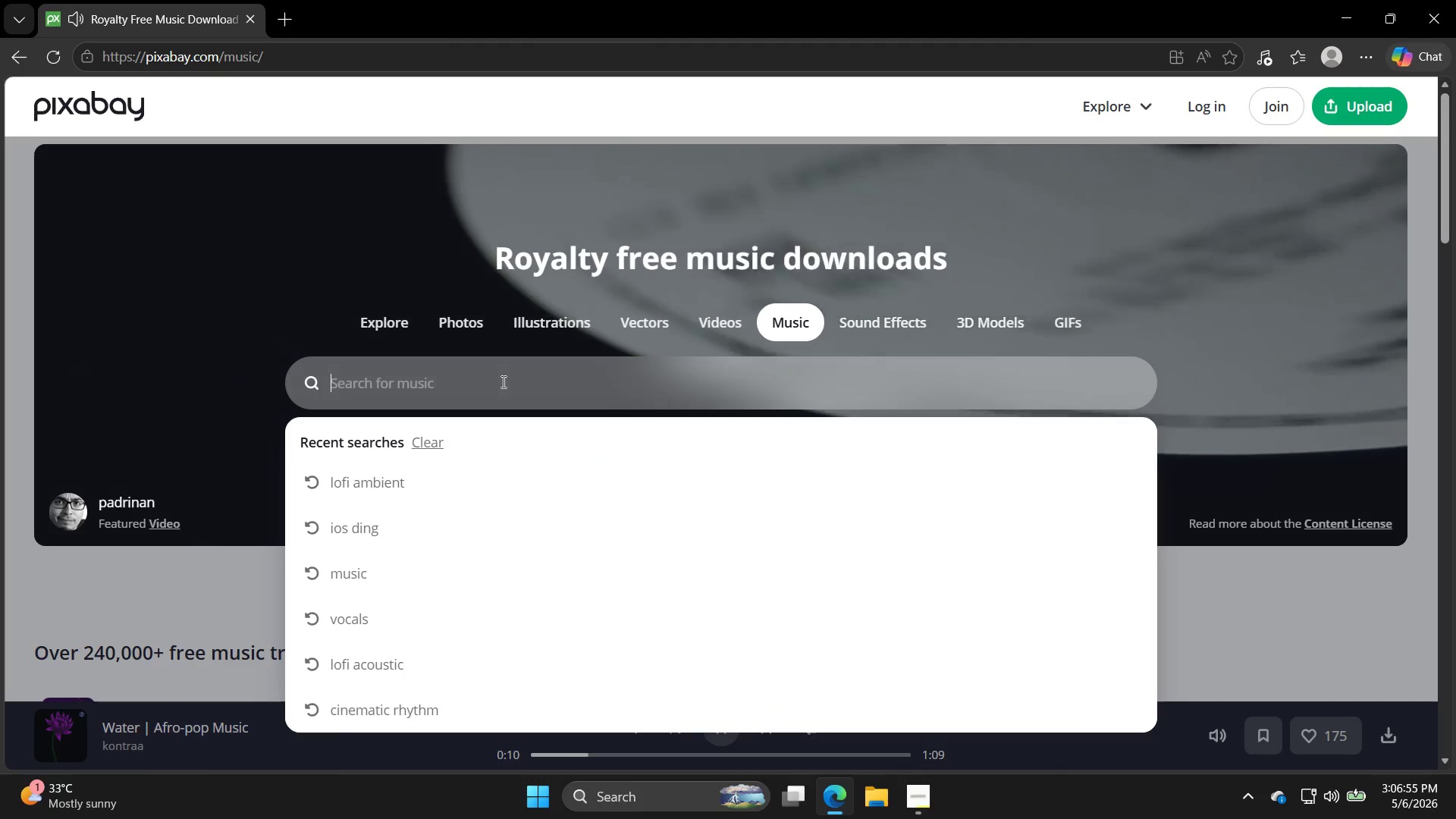 
type(ambient el;e)
key(Backspace)
key(Backspace)
type(ectronic)
 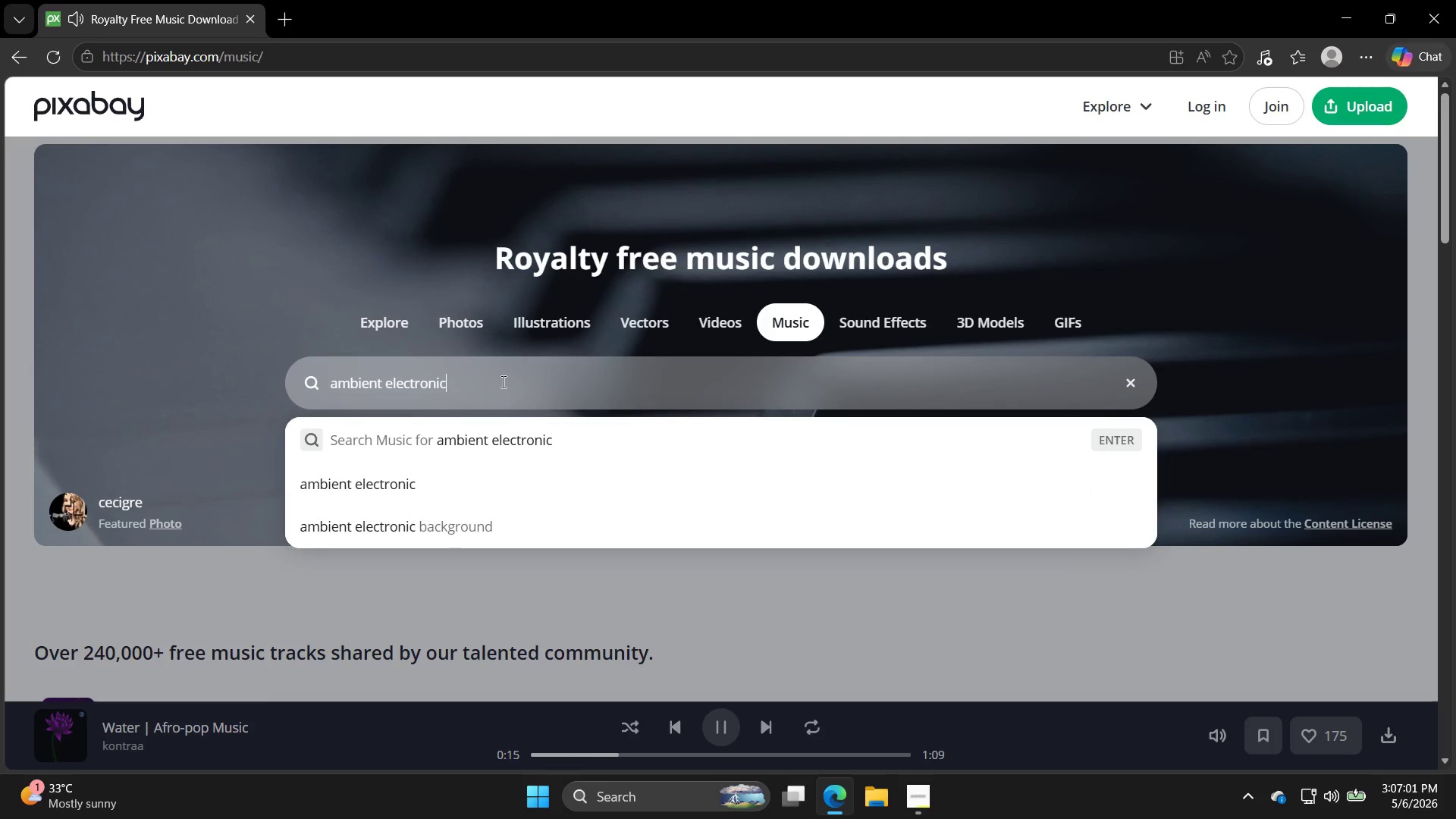 
key(Enter)
 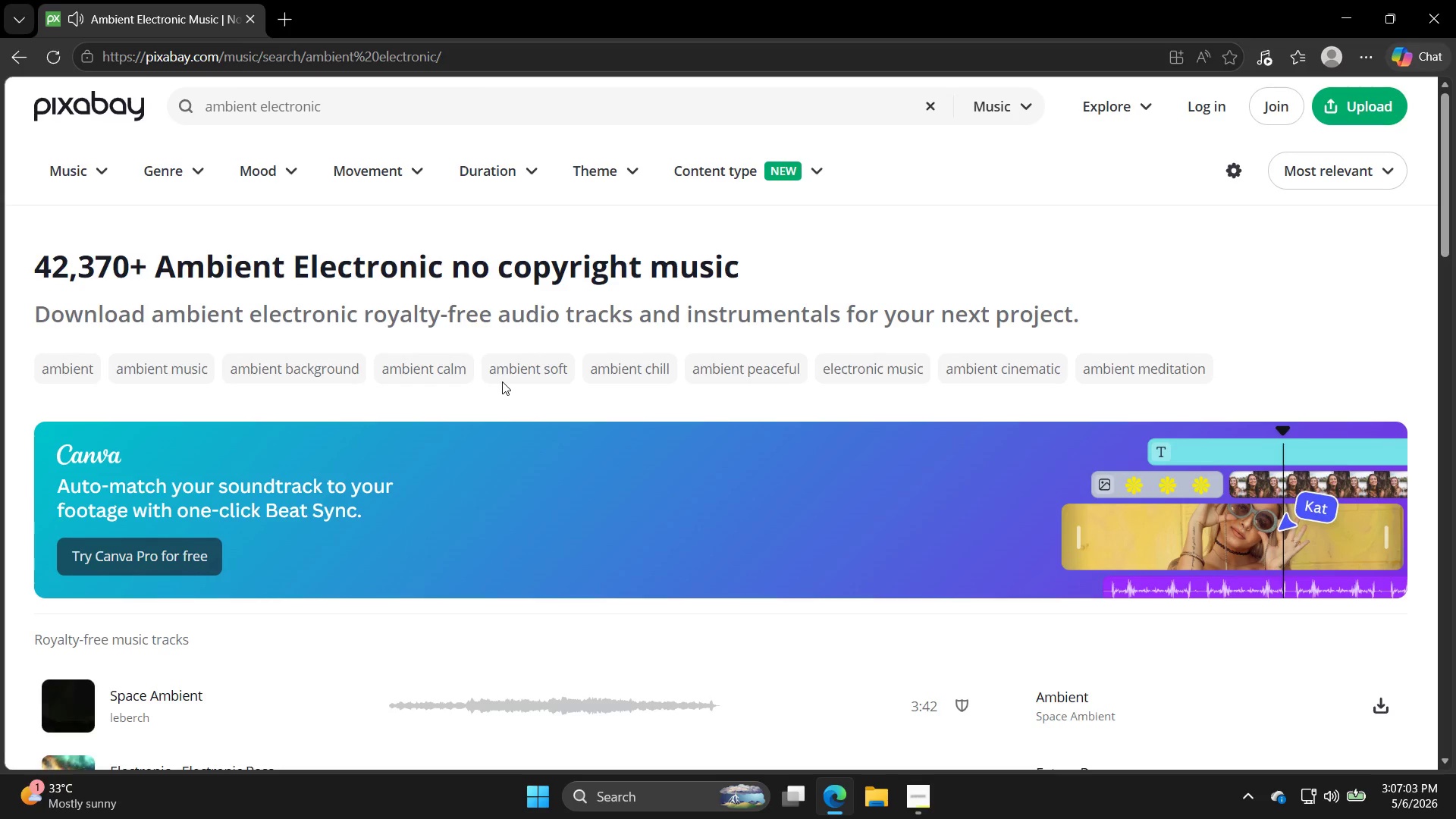 
scroll: coordinate [255, 305], scroll_direction: down, amount: 3.0
 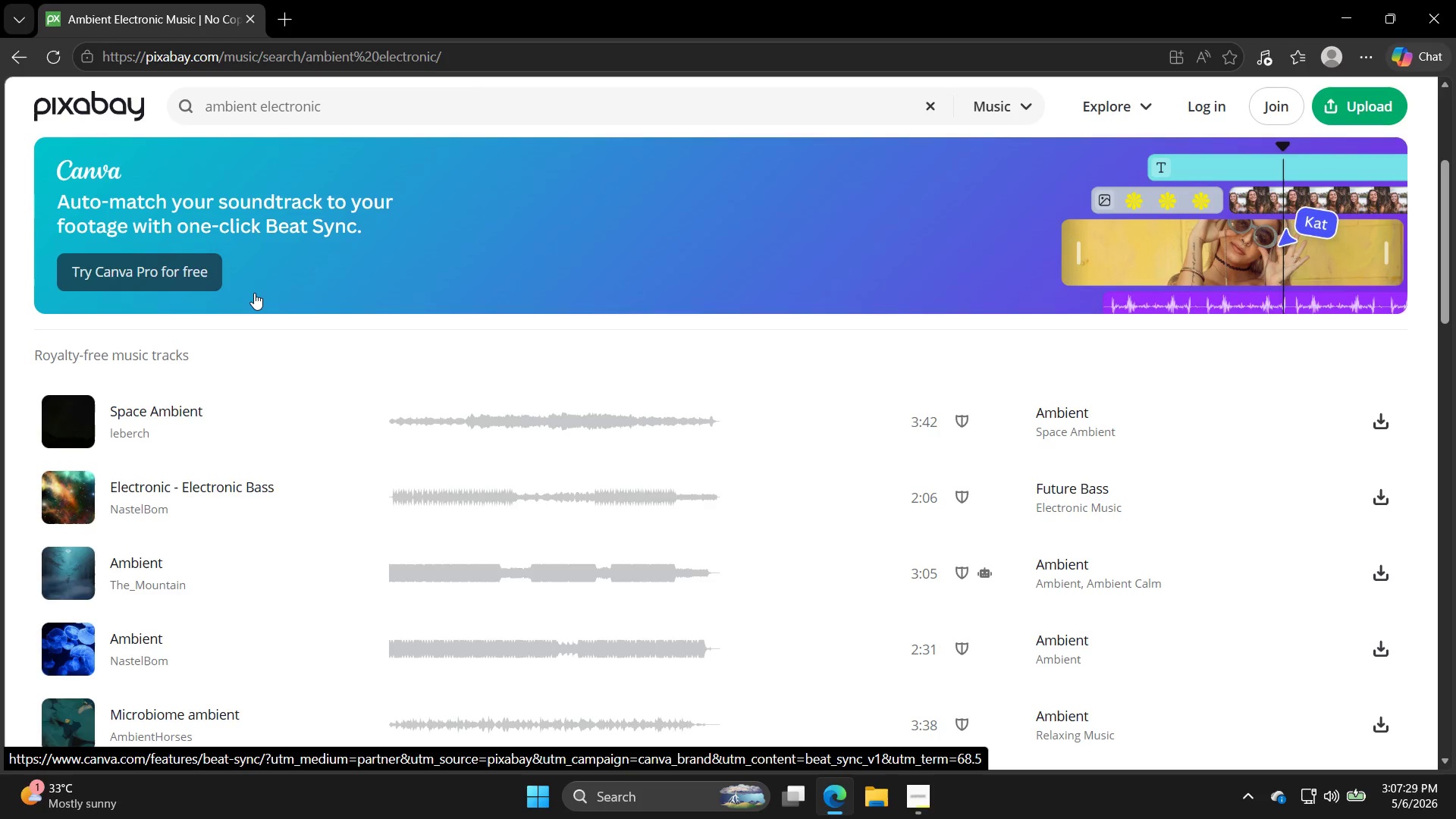 
wait(29.81)
 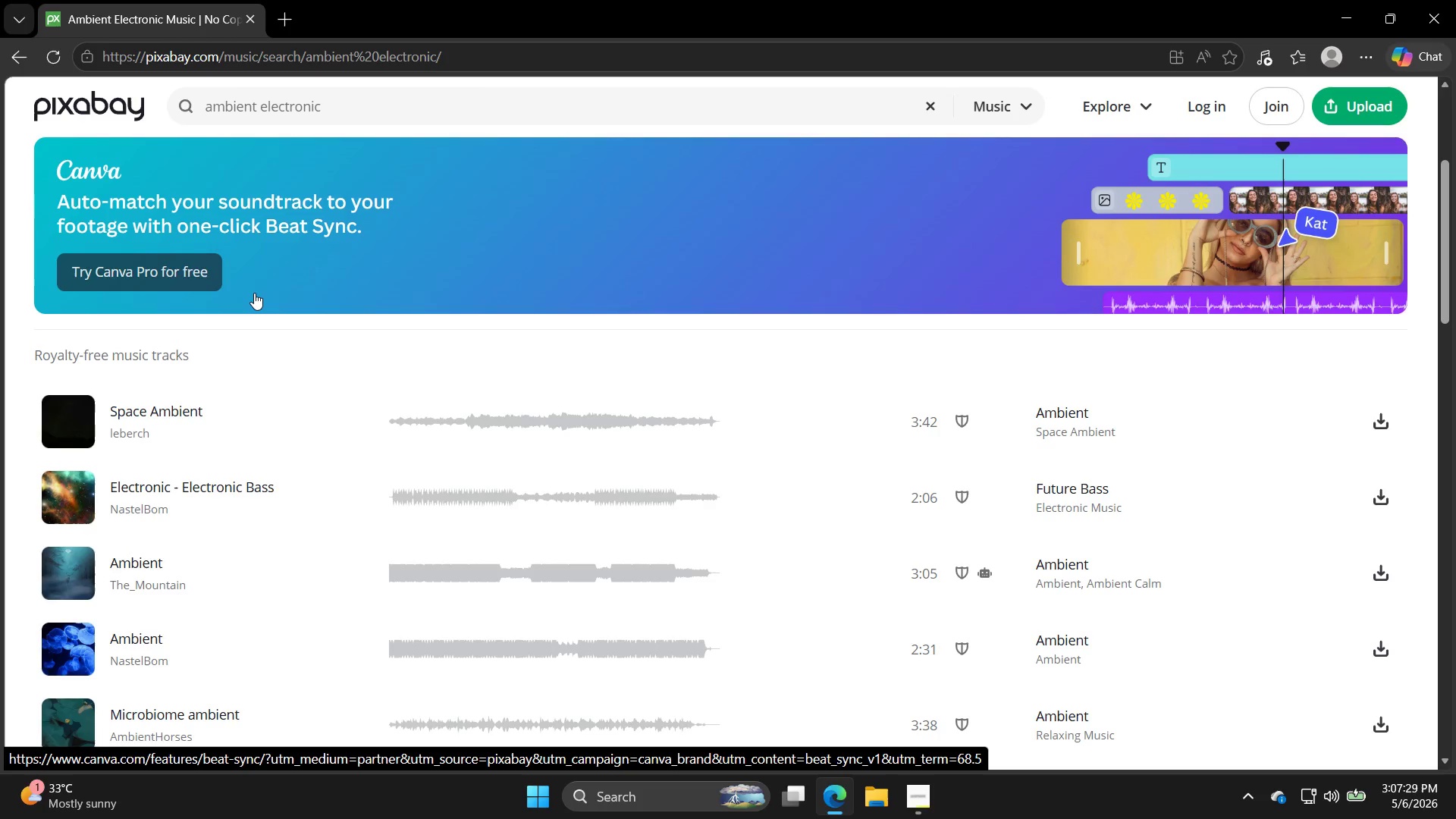 
left_click([264, 91])
 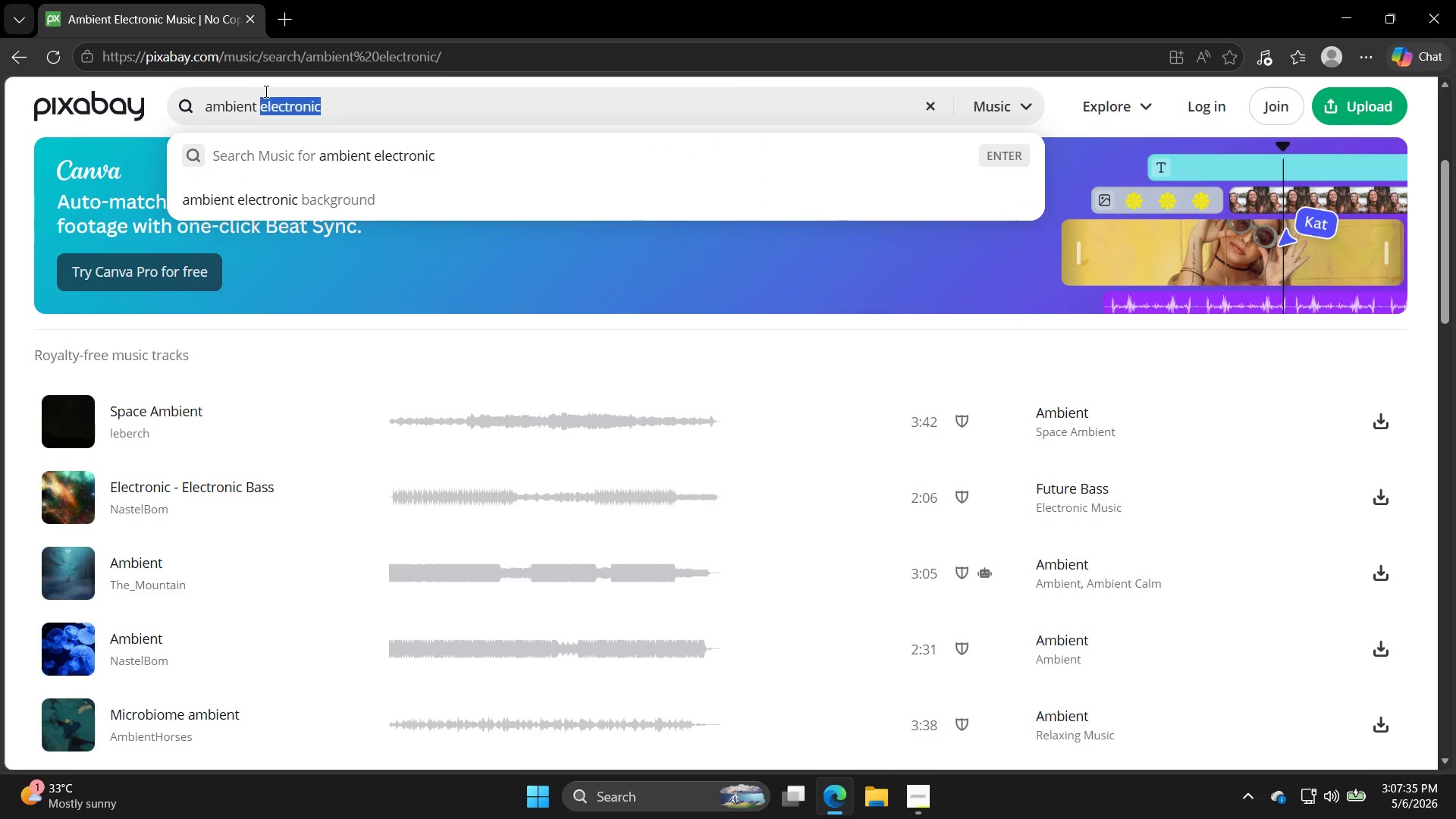 
triple_click([265, 91])
 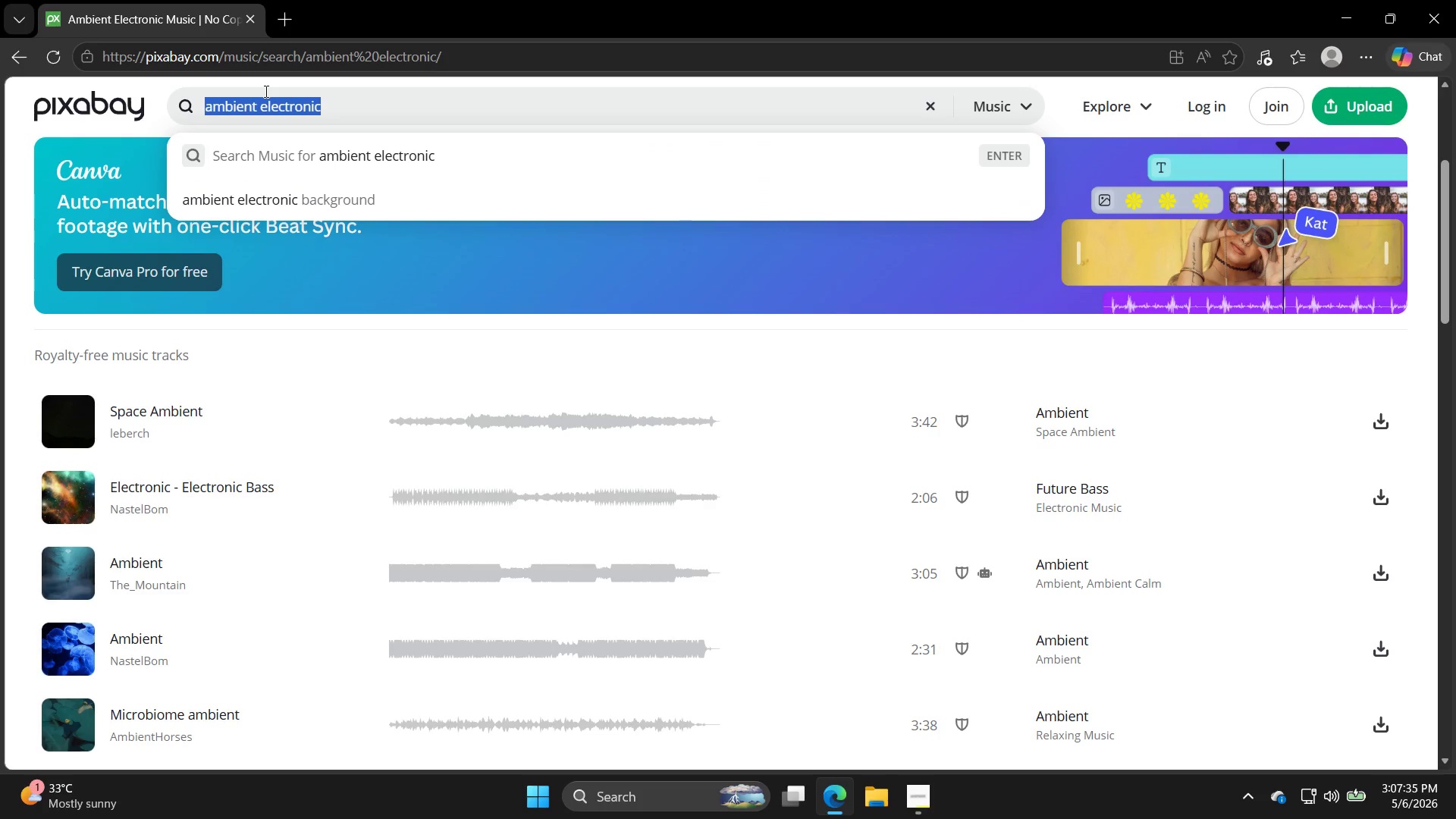 
triple_click([265, 91])
 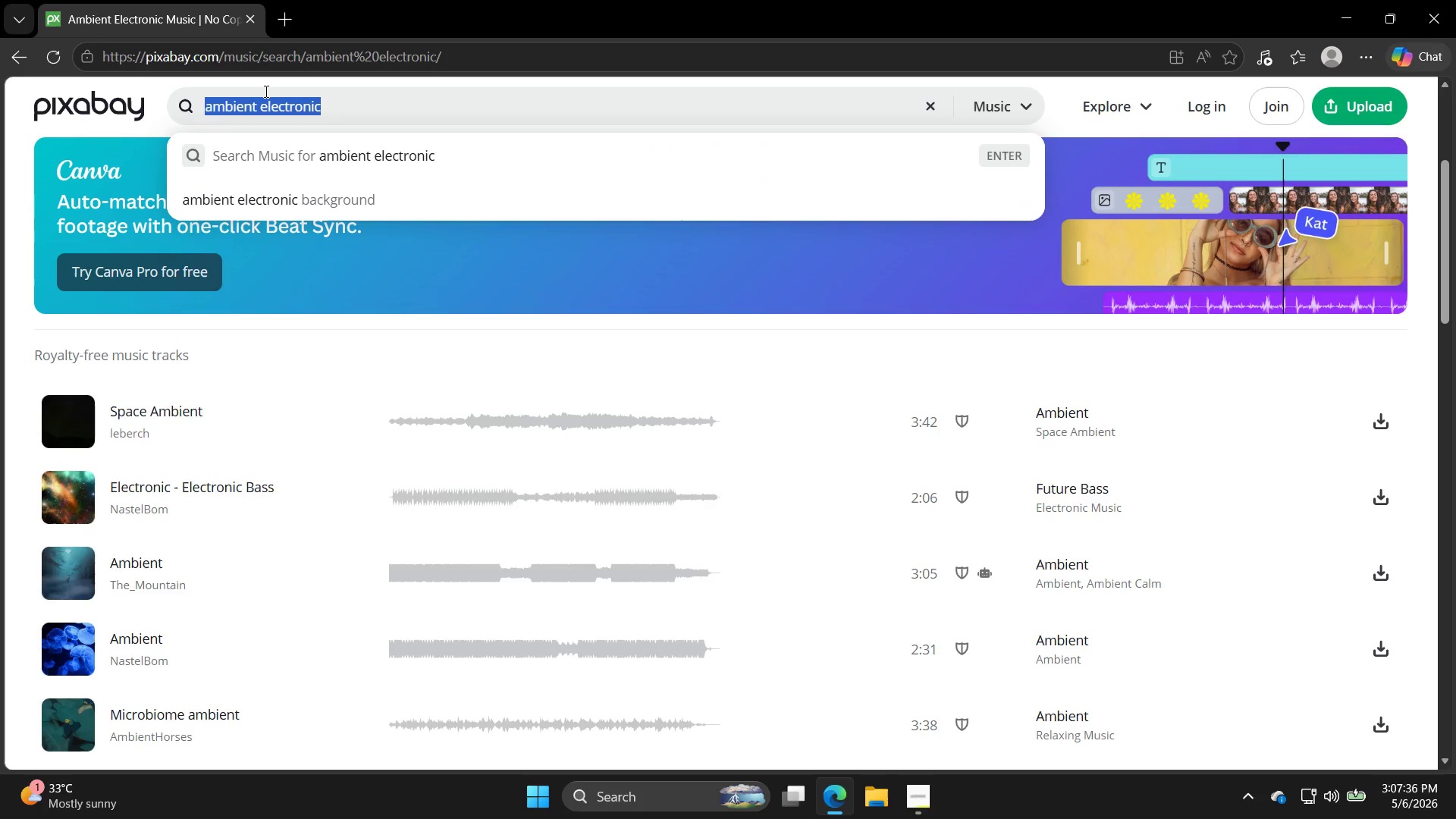 
type(minimal techno ambient)
 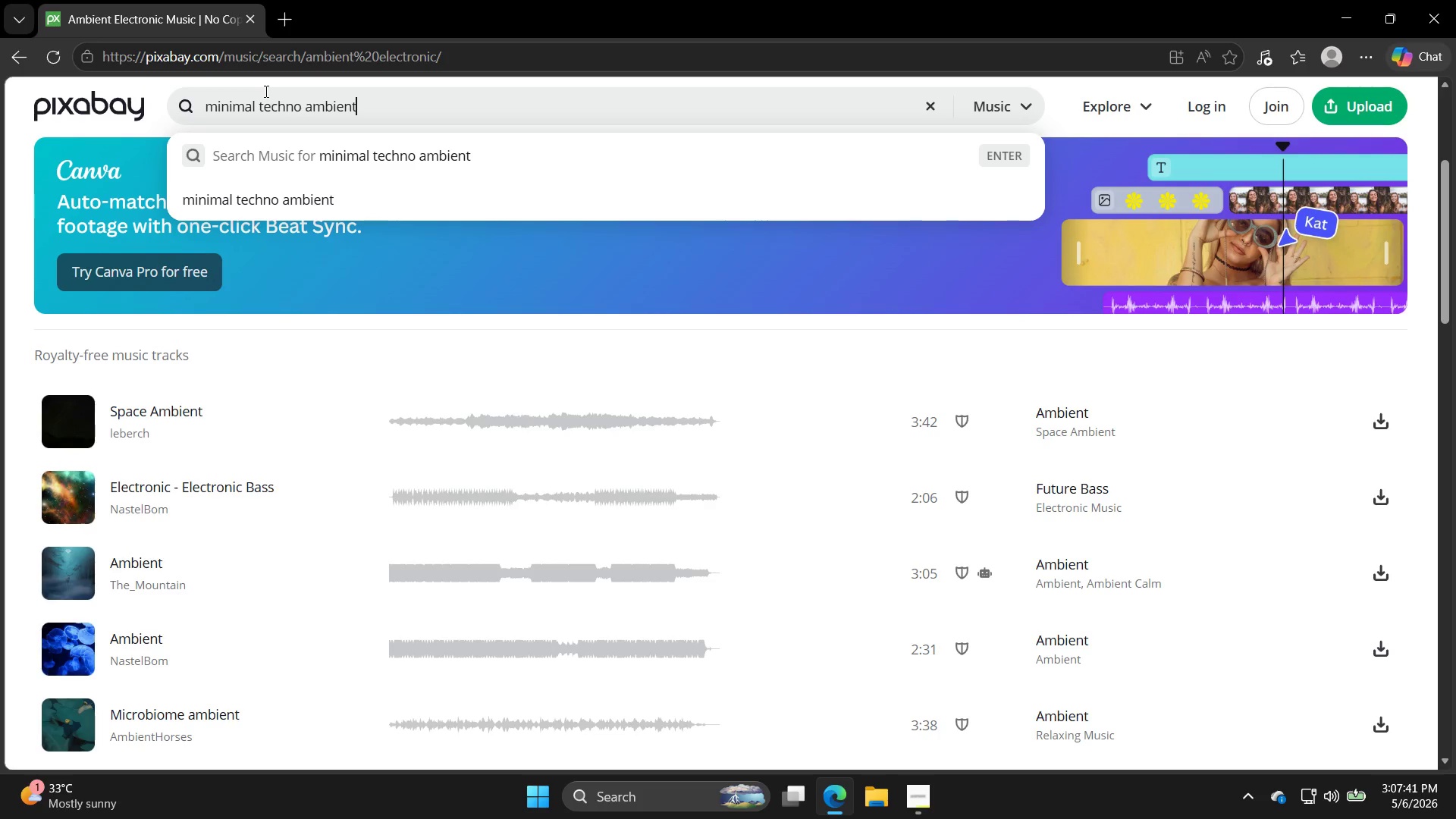 
key(Enter)
 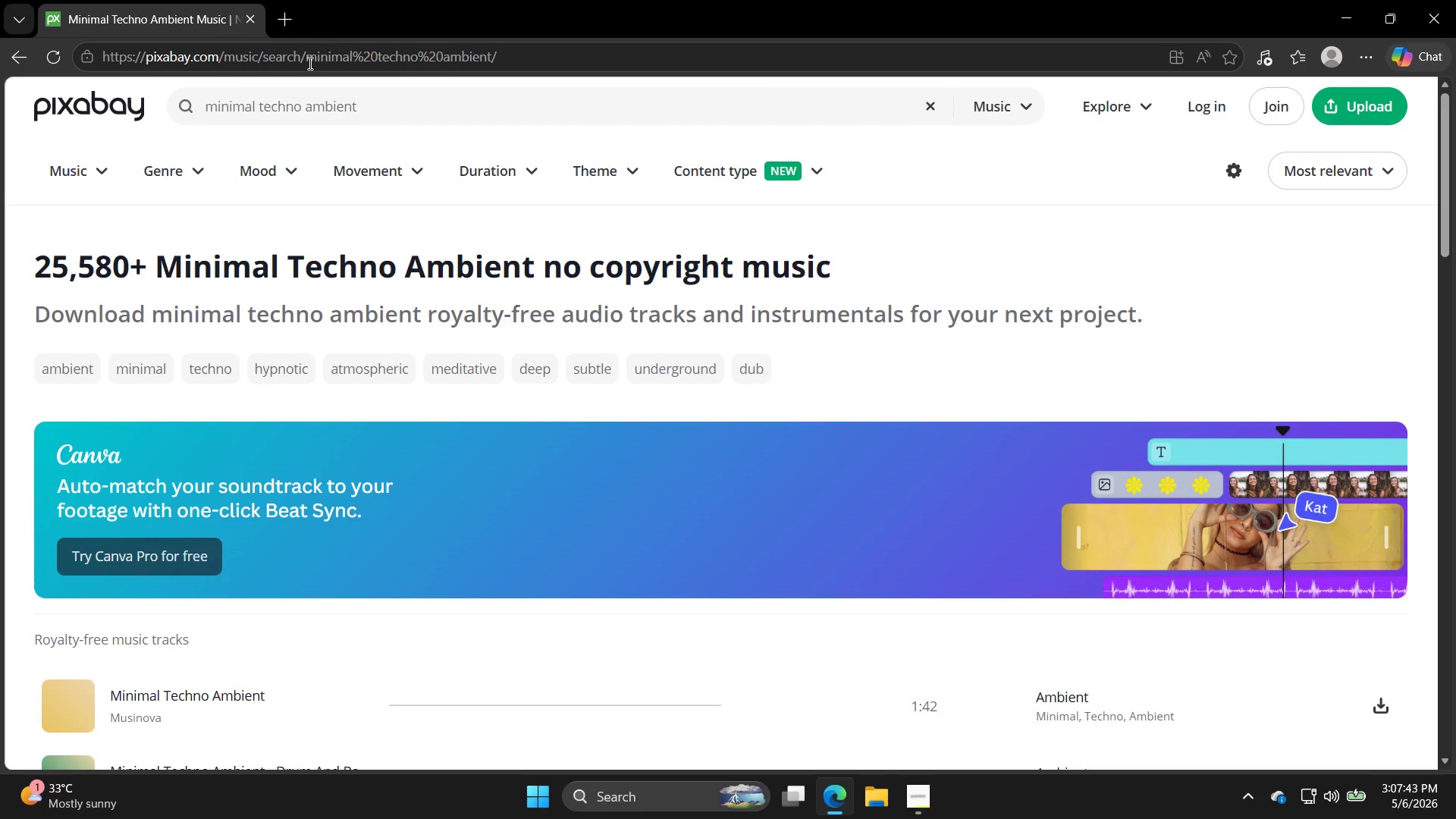 
scroll: coordinate [256, 269], scroll_direction: down, amount: 2.0
 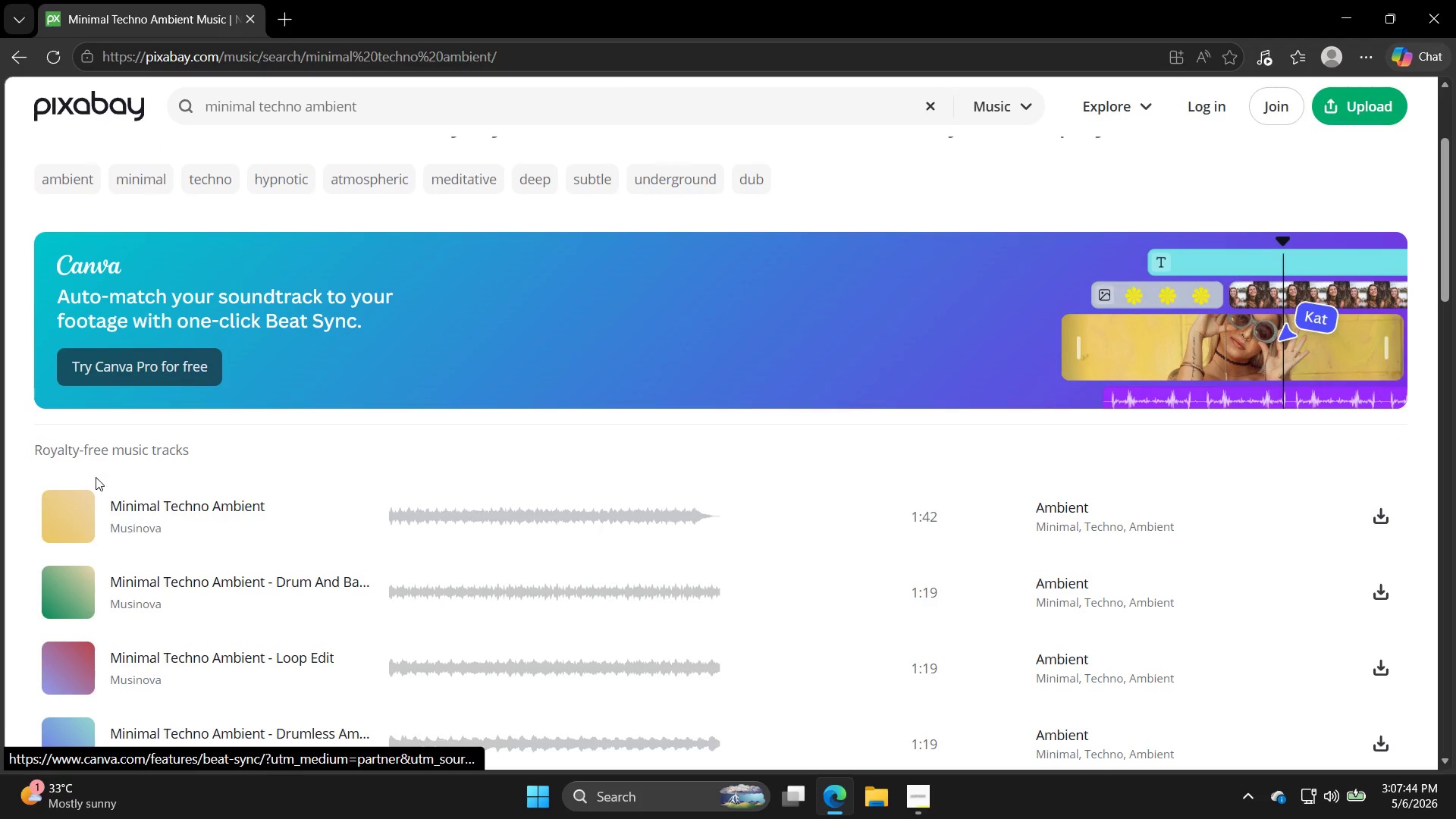 
left_click([73, 514])
 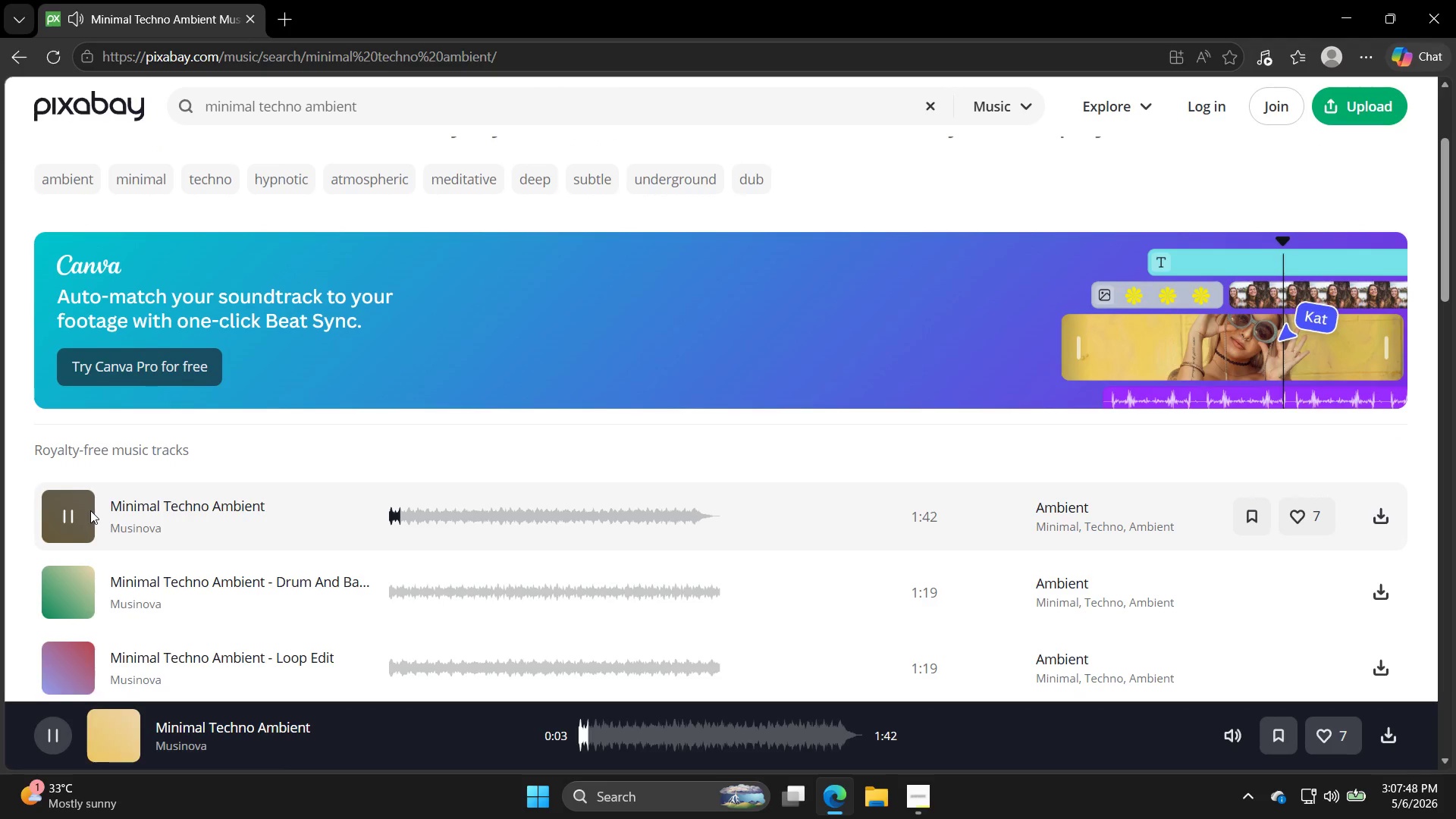 
wait(5.81)
 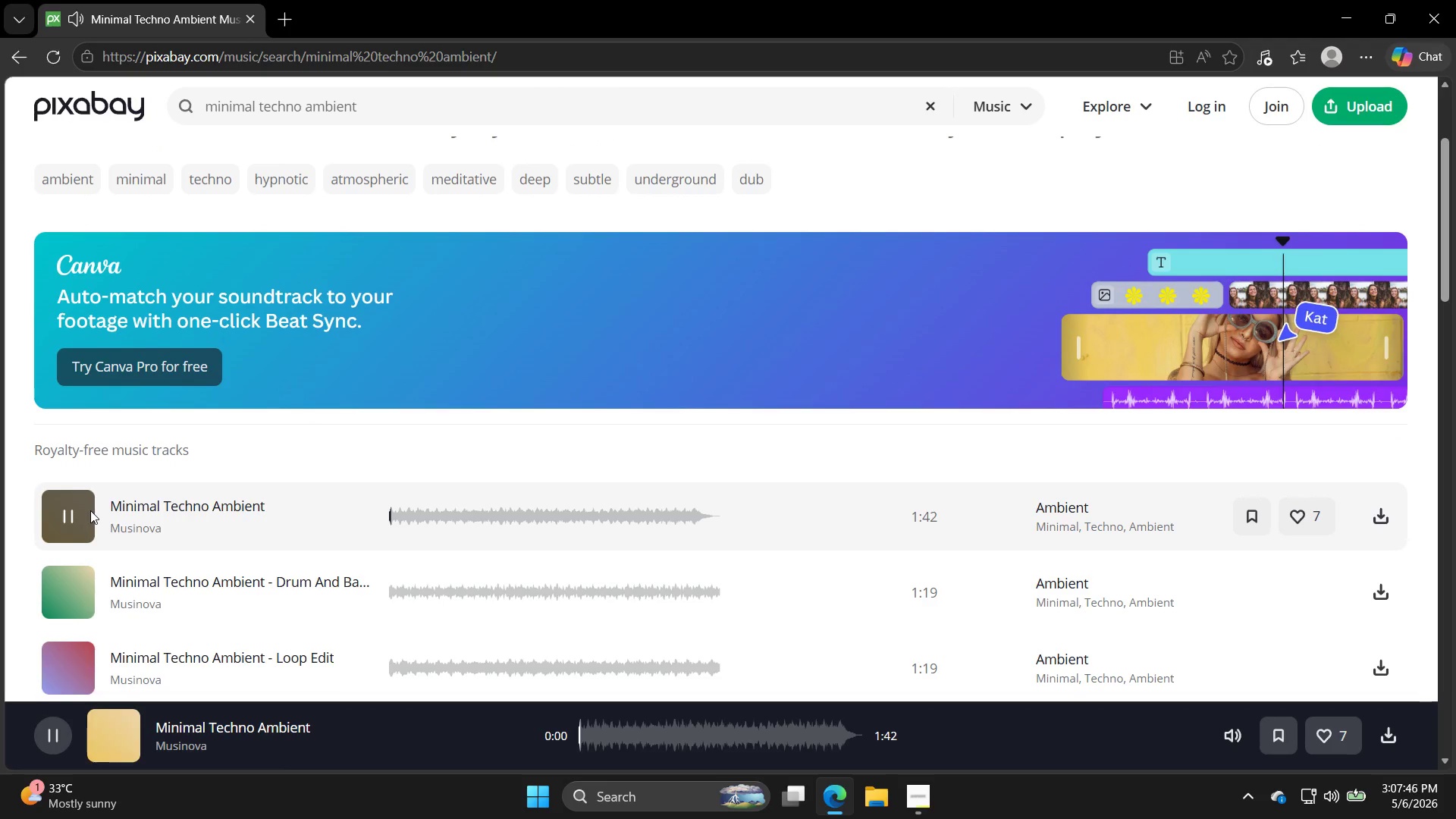 
left_click([56, 586])
 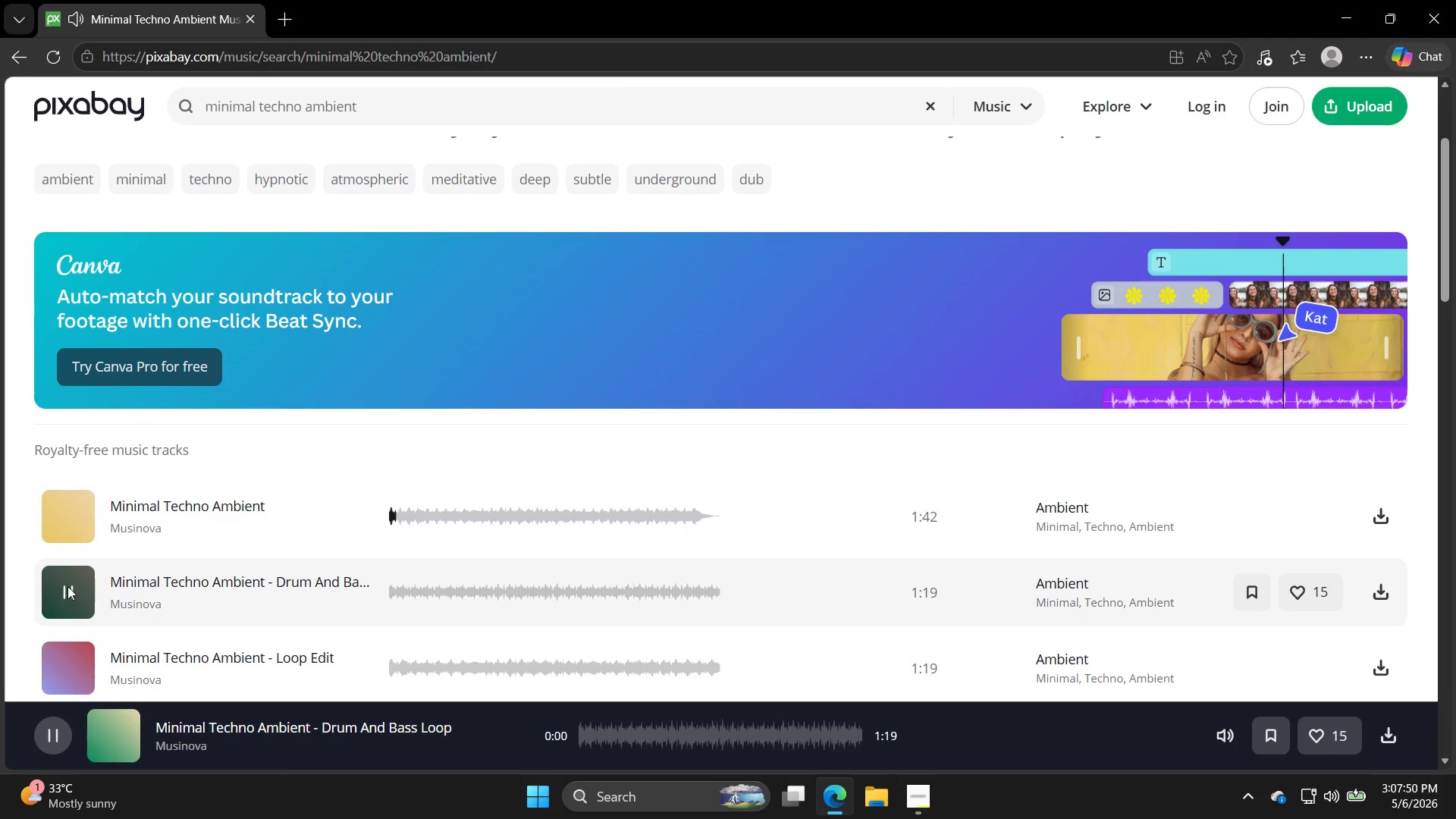 
mouse_move([198, 554])
 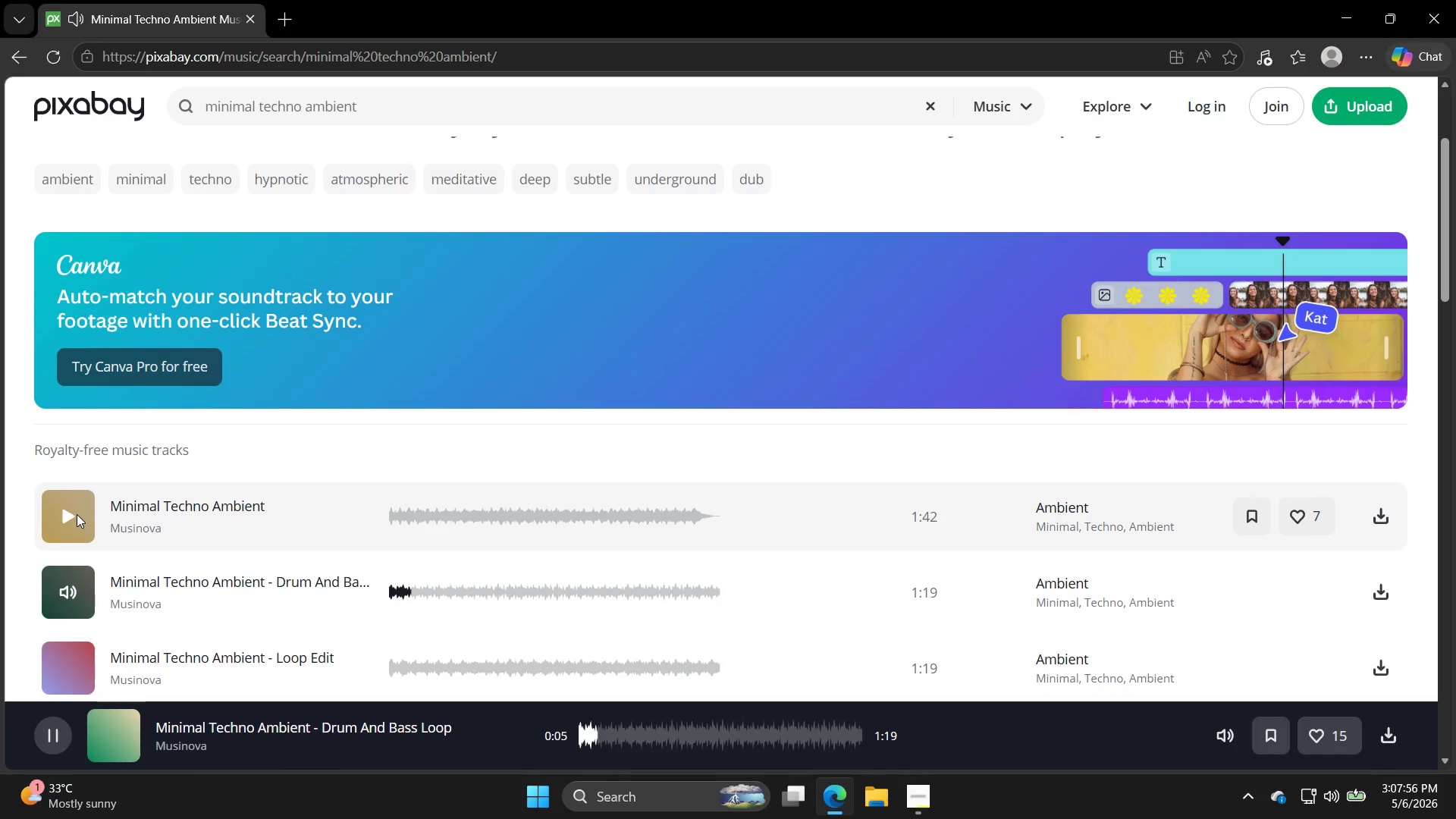 
left_click([77, 513])
 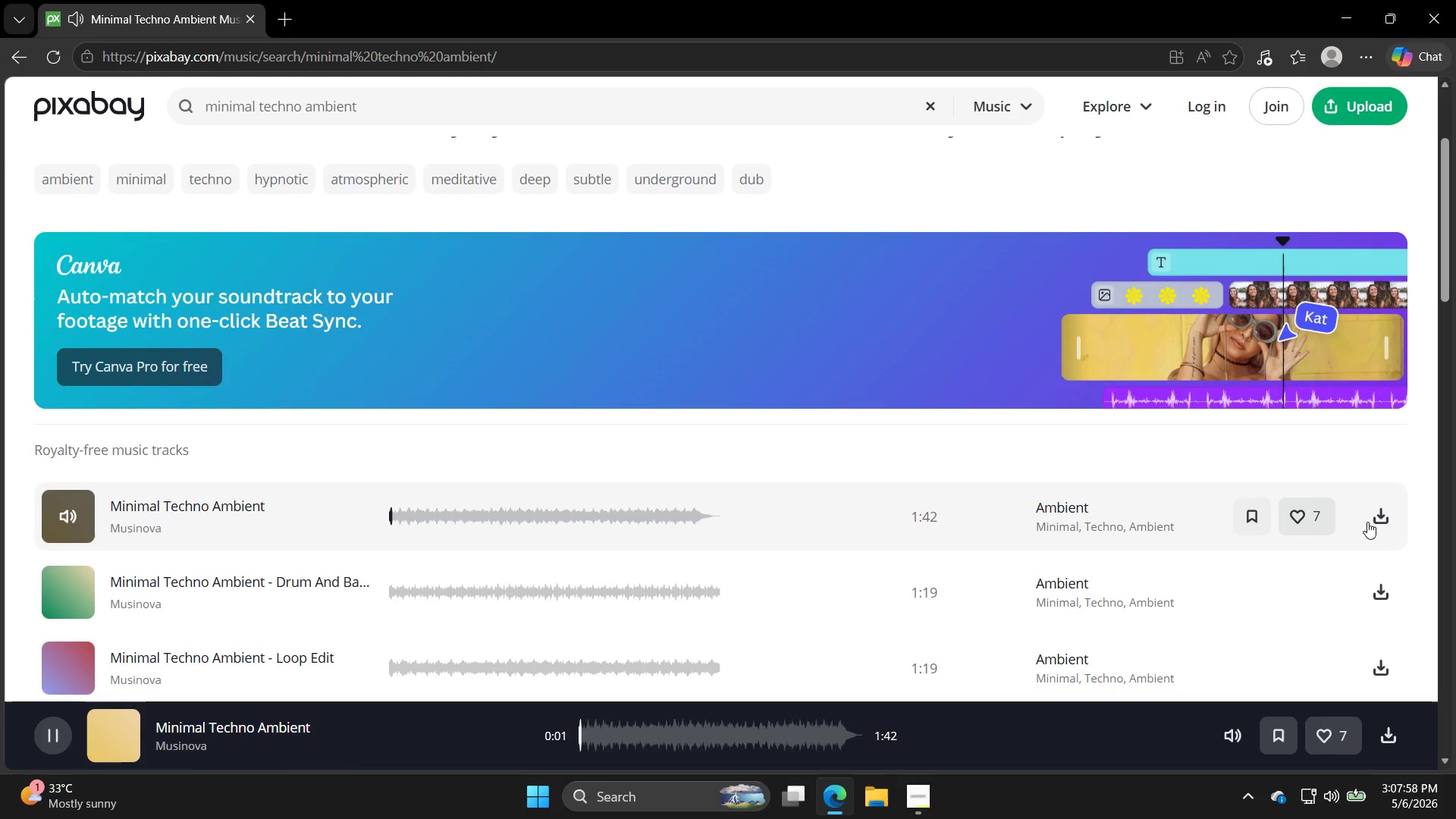 
left_click([1379, 522])
 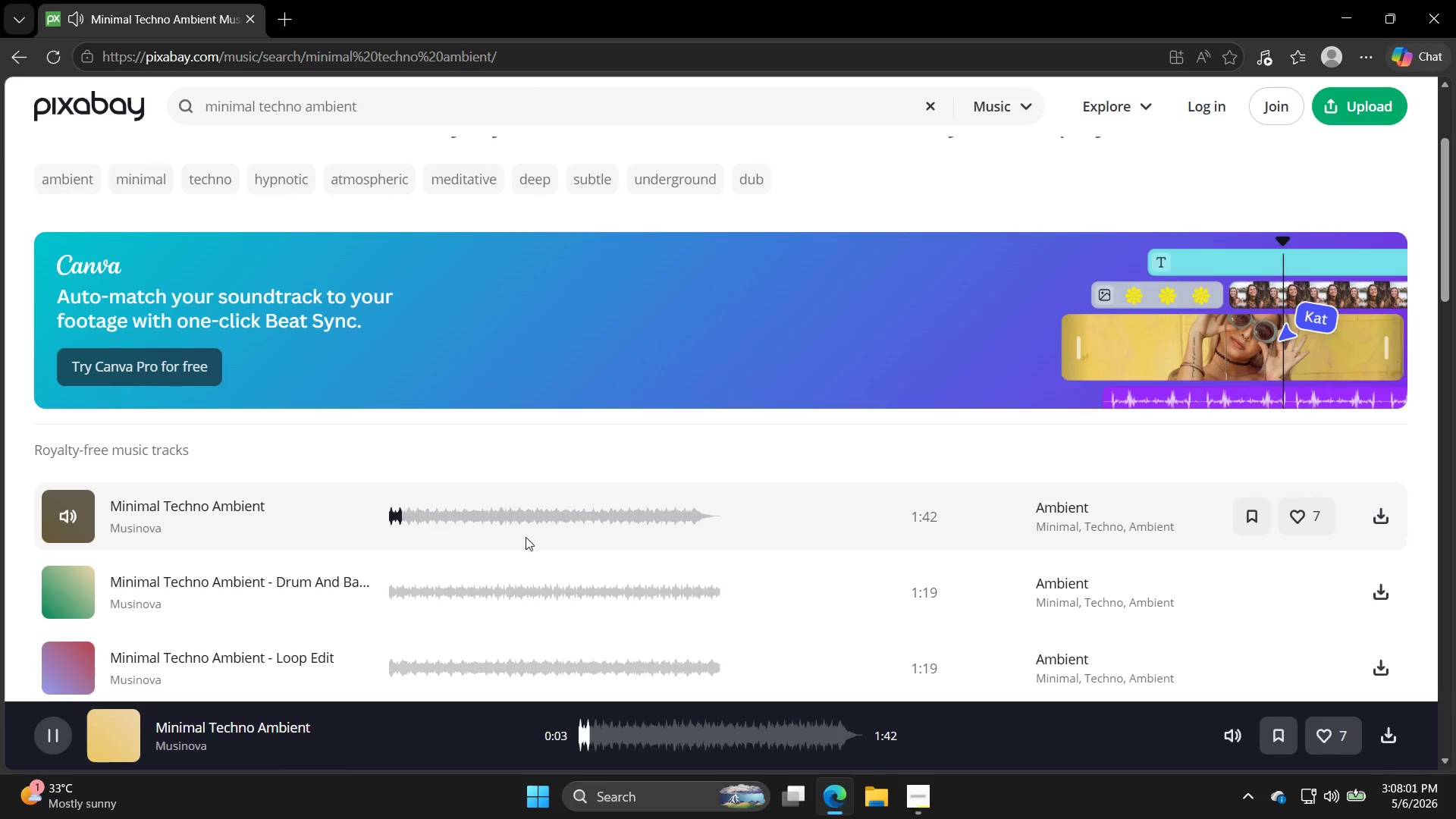 
left_click([75, 666])
 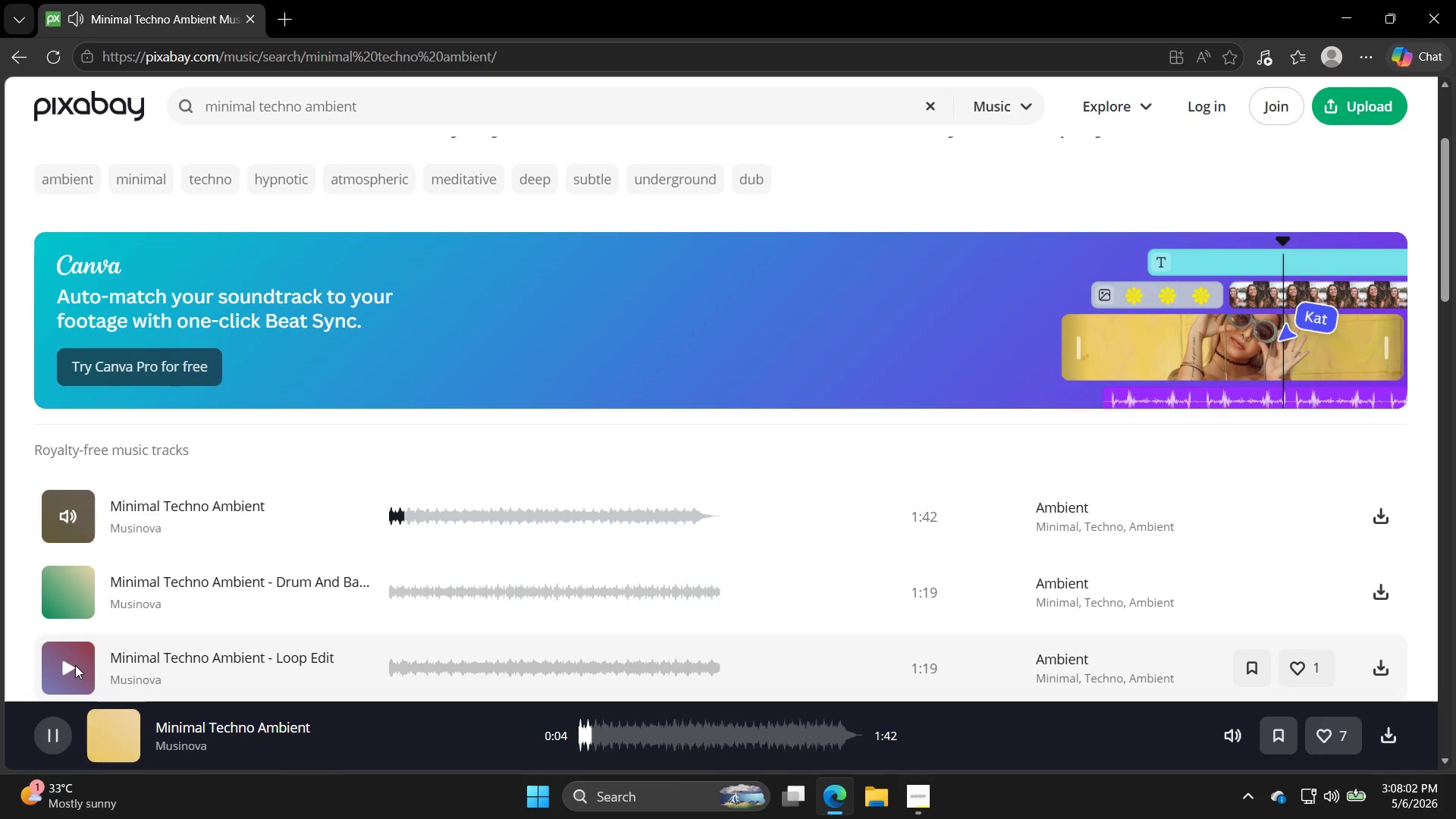 
left_click([75, 665])
 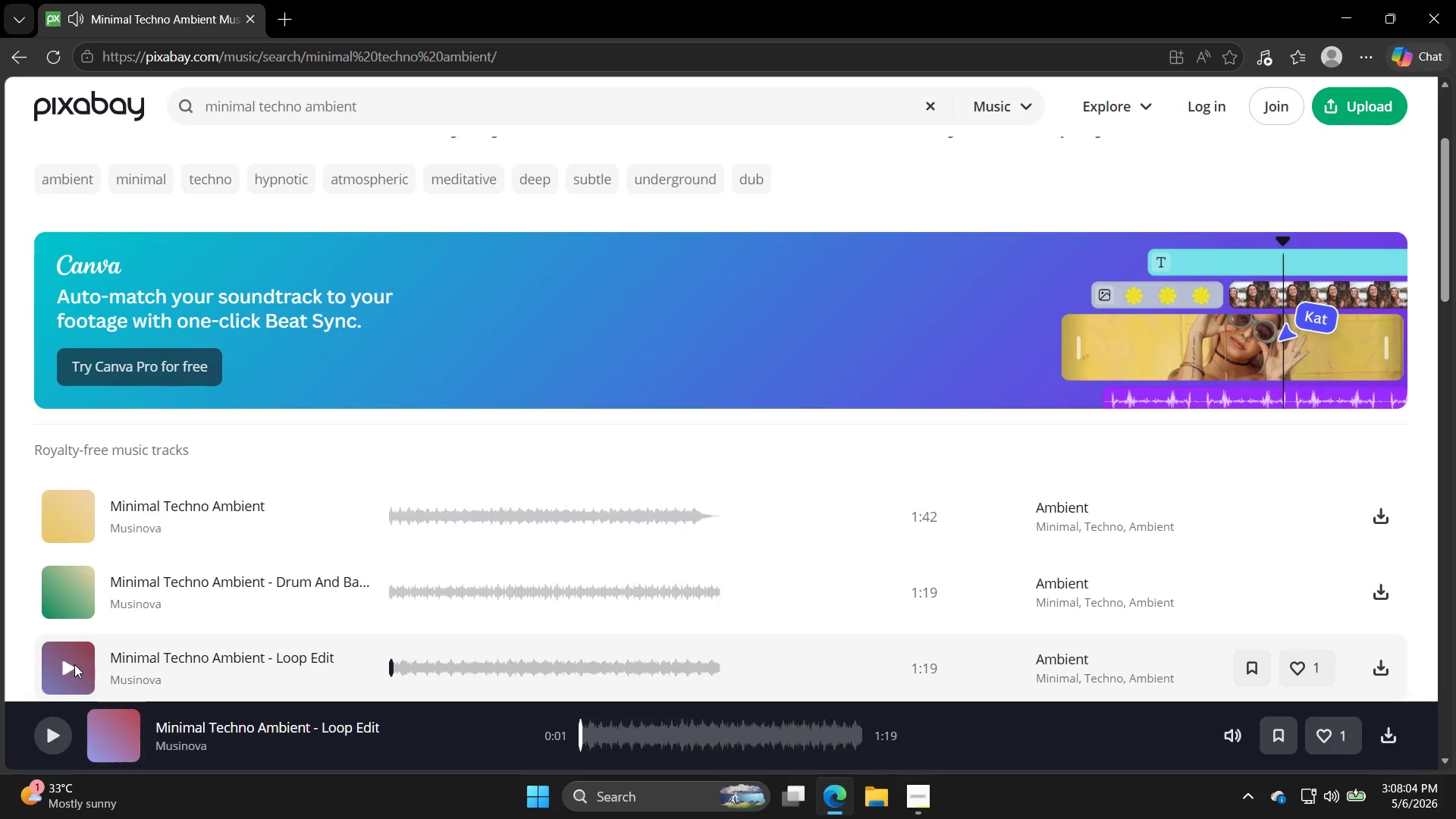 
left_click([73, 664])